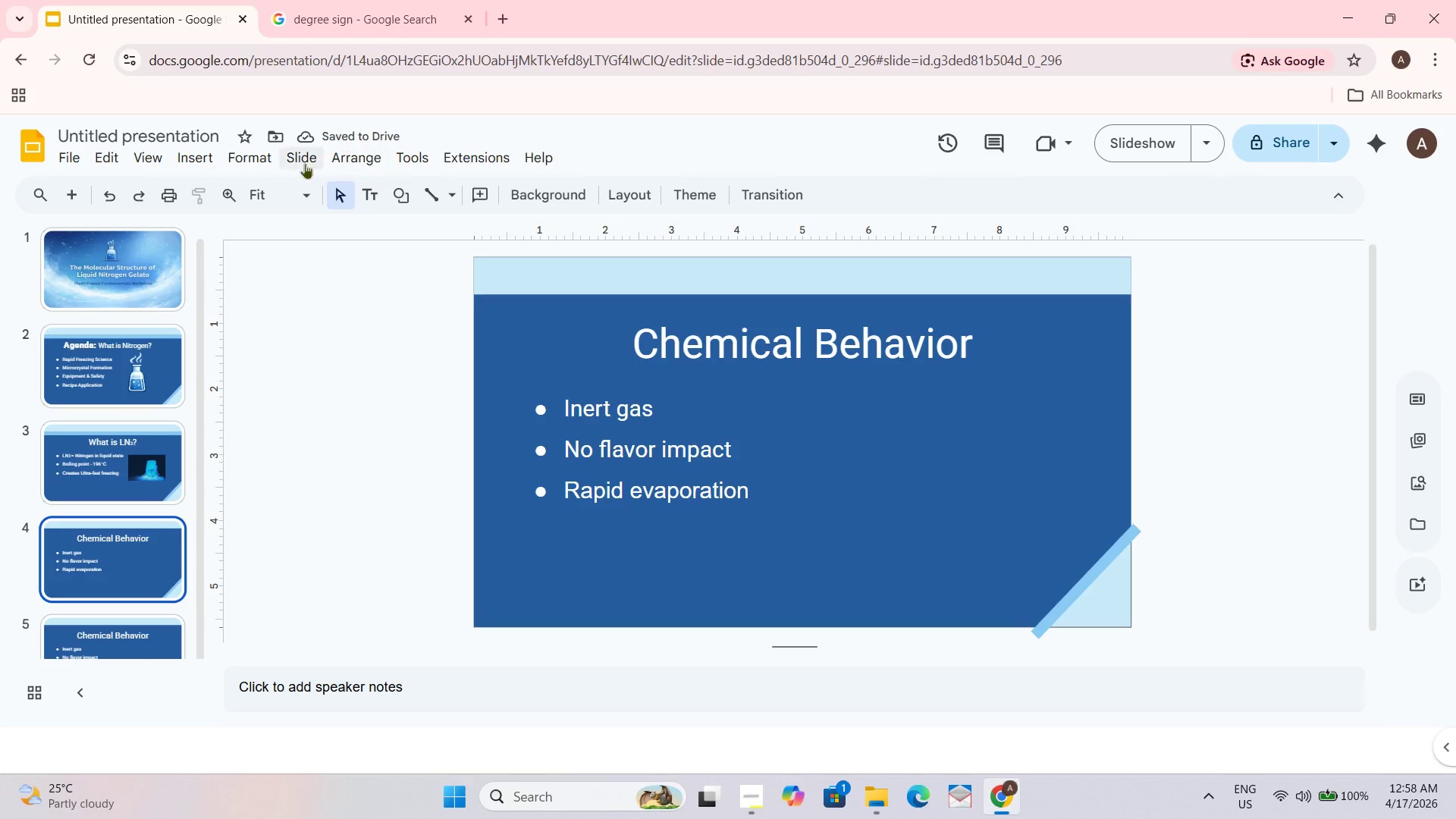 
left_click([187, 157])
 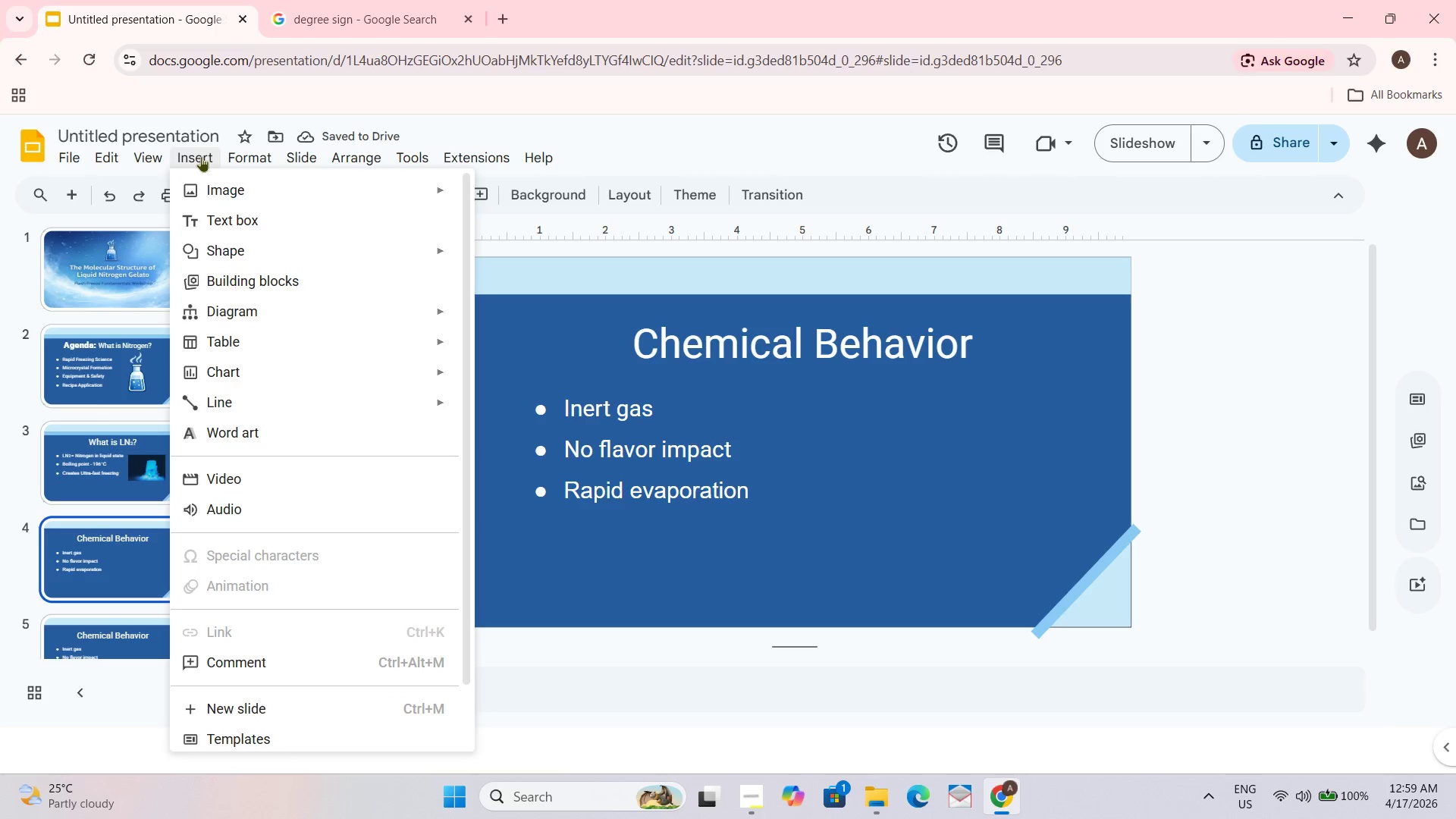 
left_click([212, 187])
 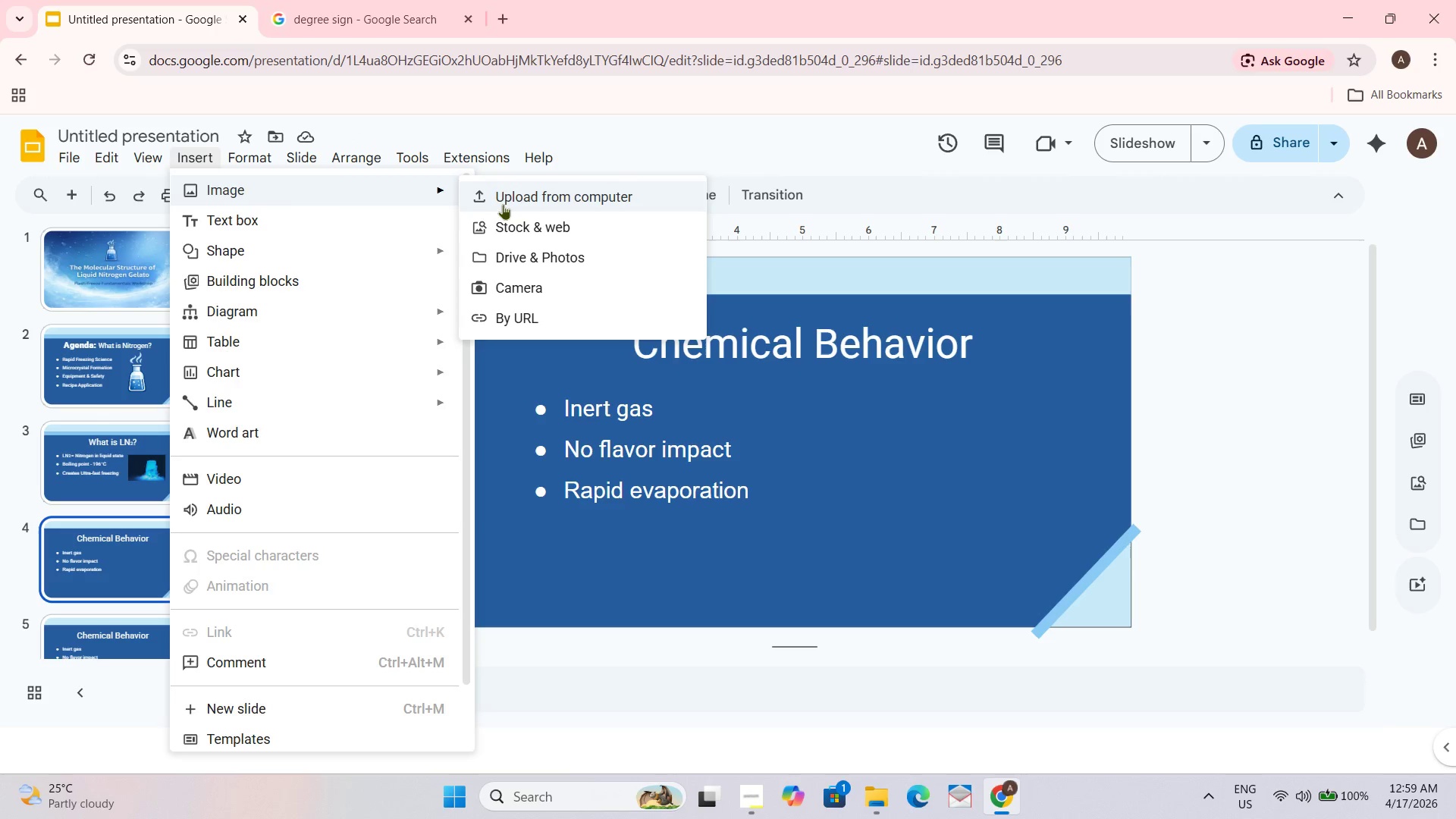 
left_click([509, 202])
 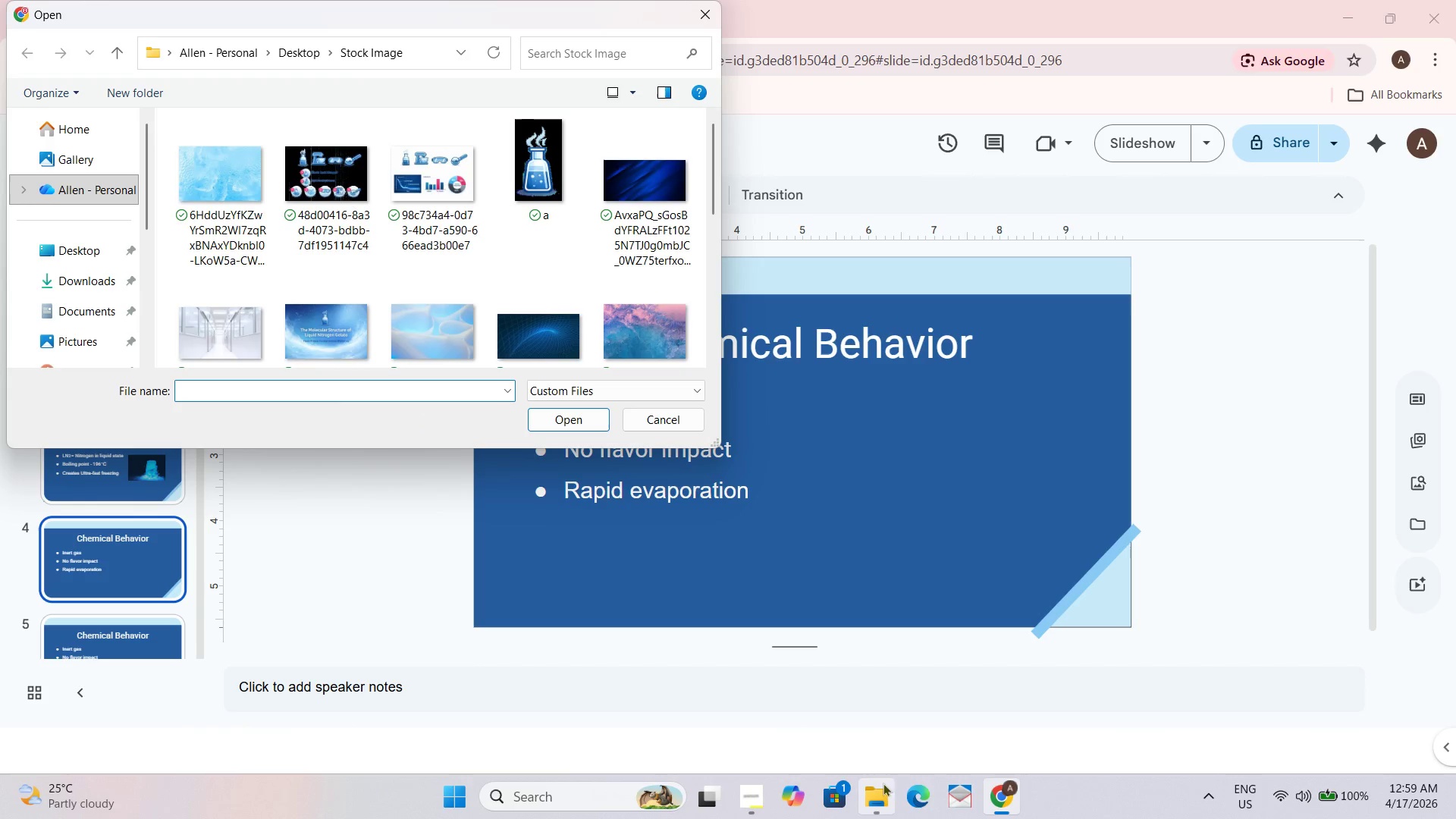 
double_click([952, 792])
 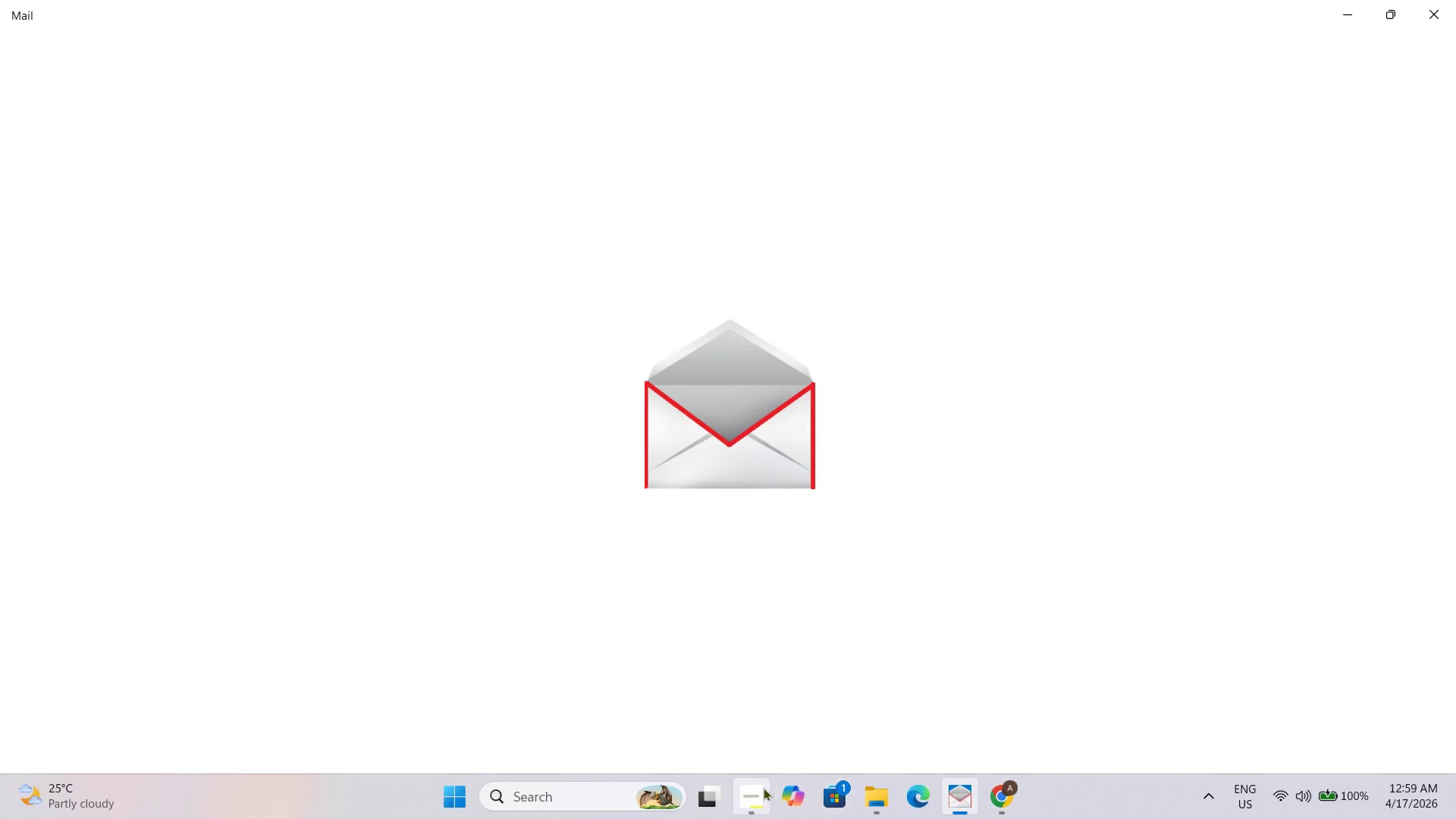 
left_click([759, 790])
 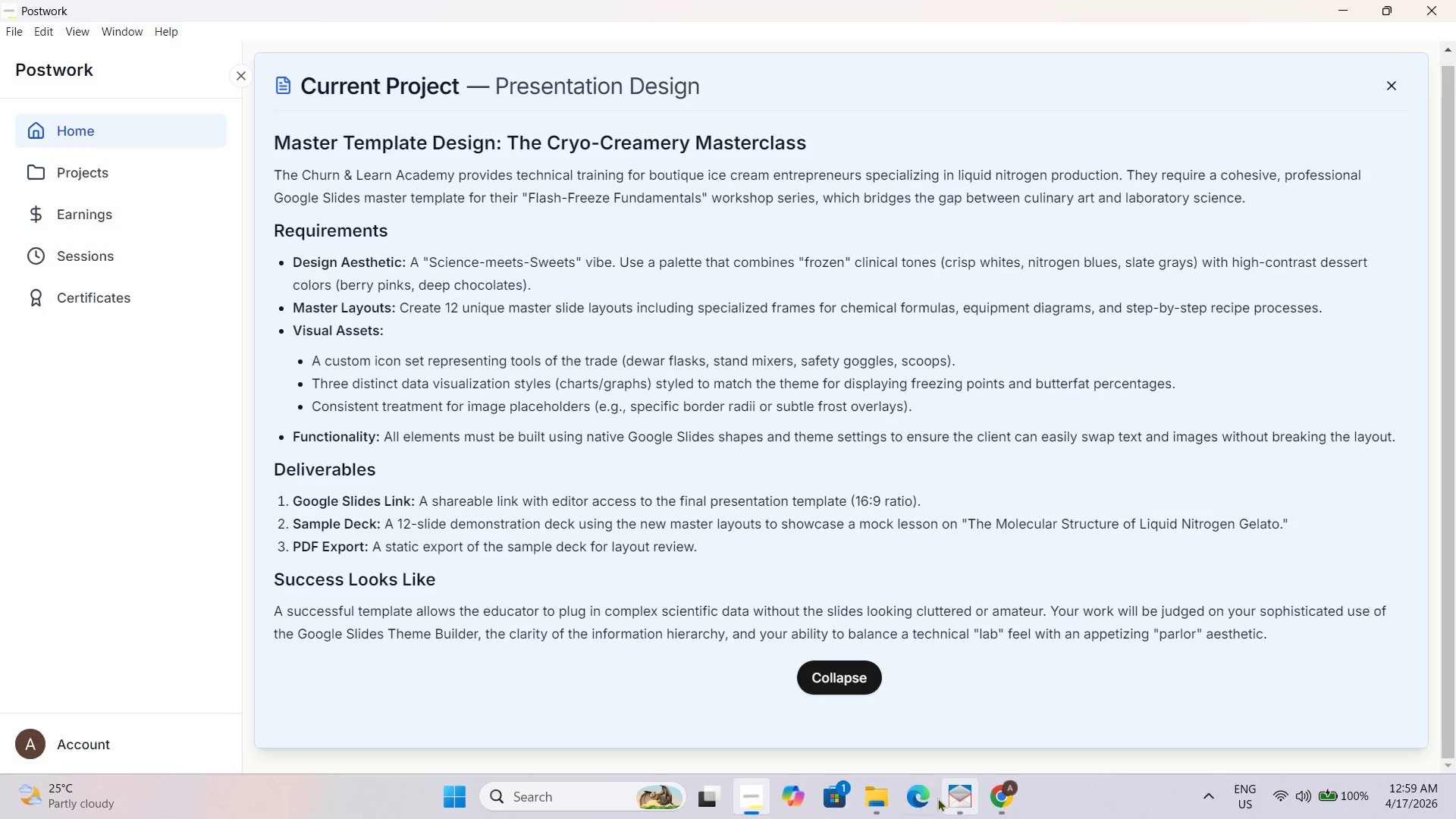 
right_click([956, 798])
 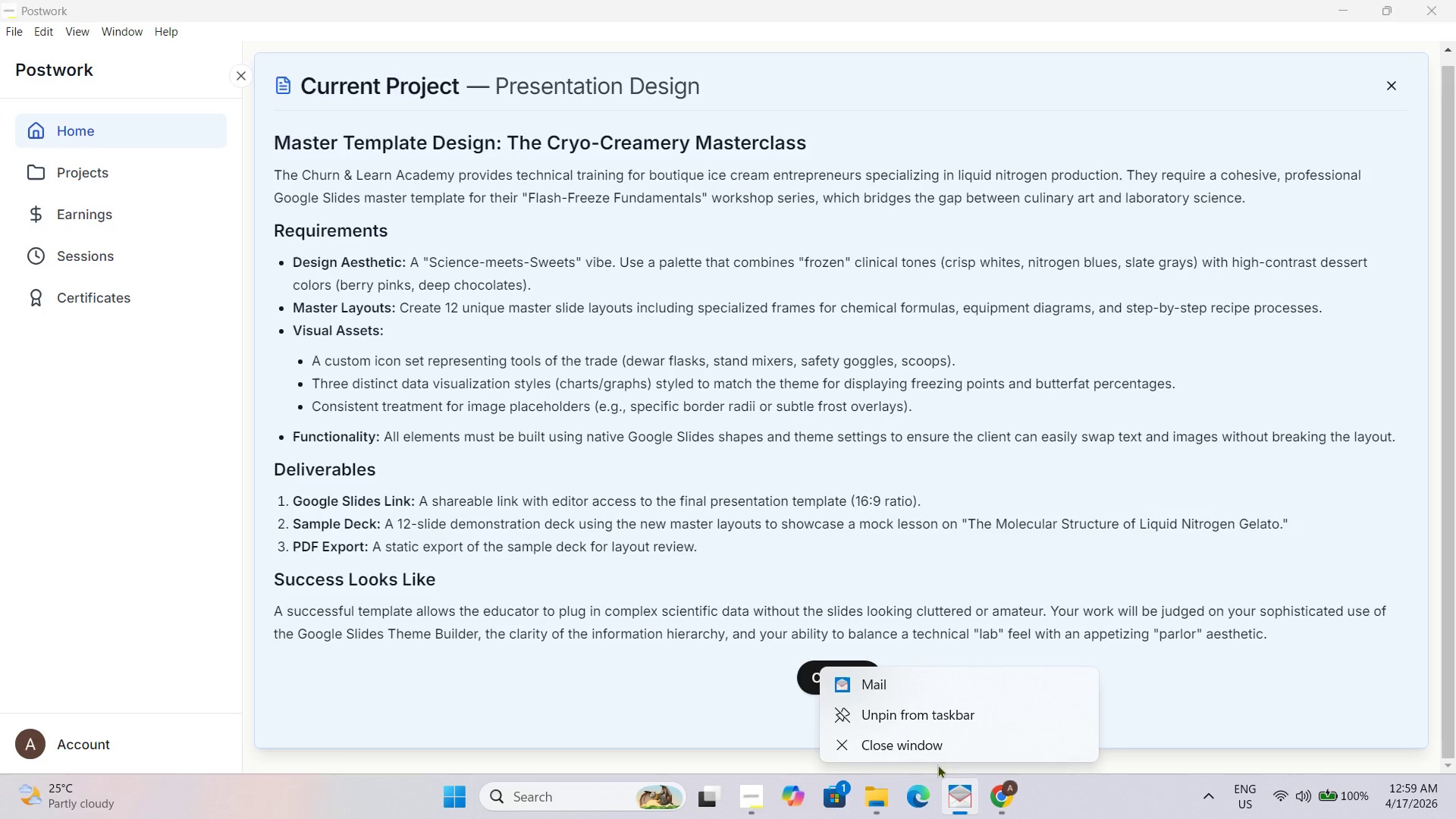 
left_click([920, 751])